 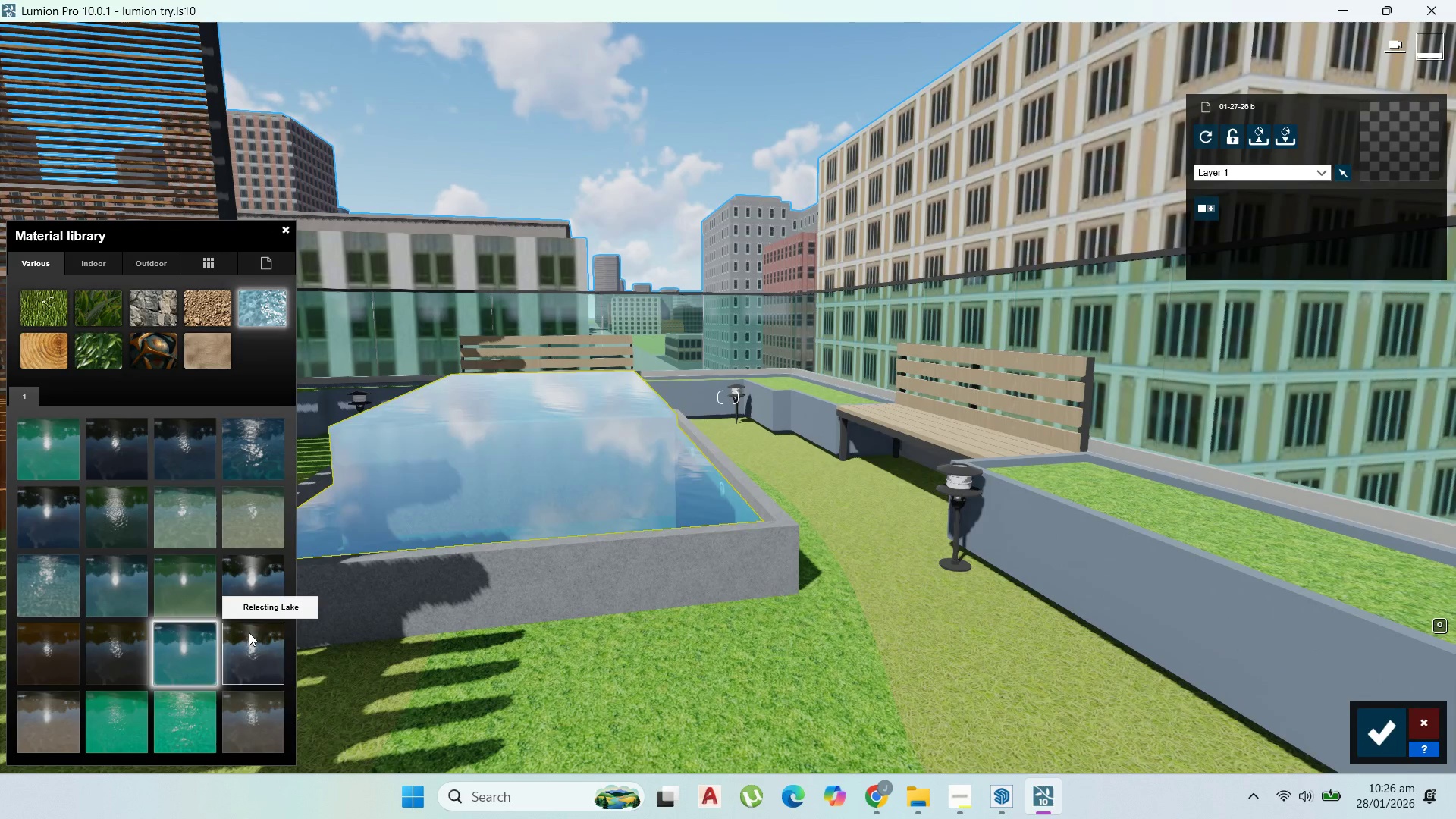 
hold_key(key=A, duration=0.64)
 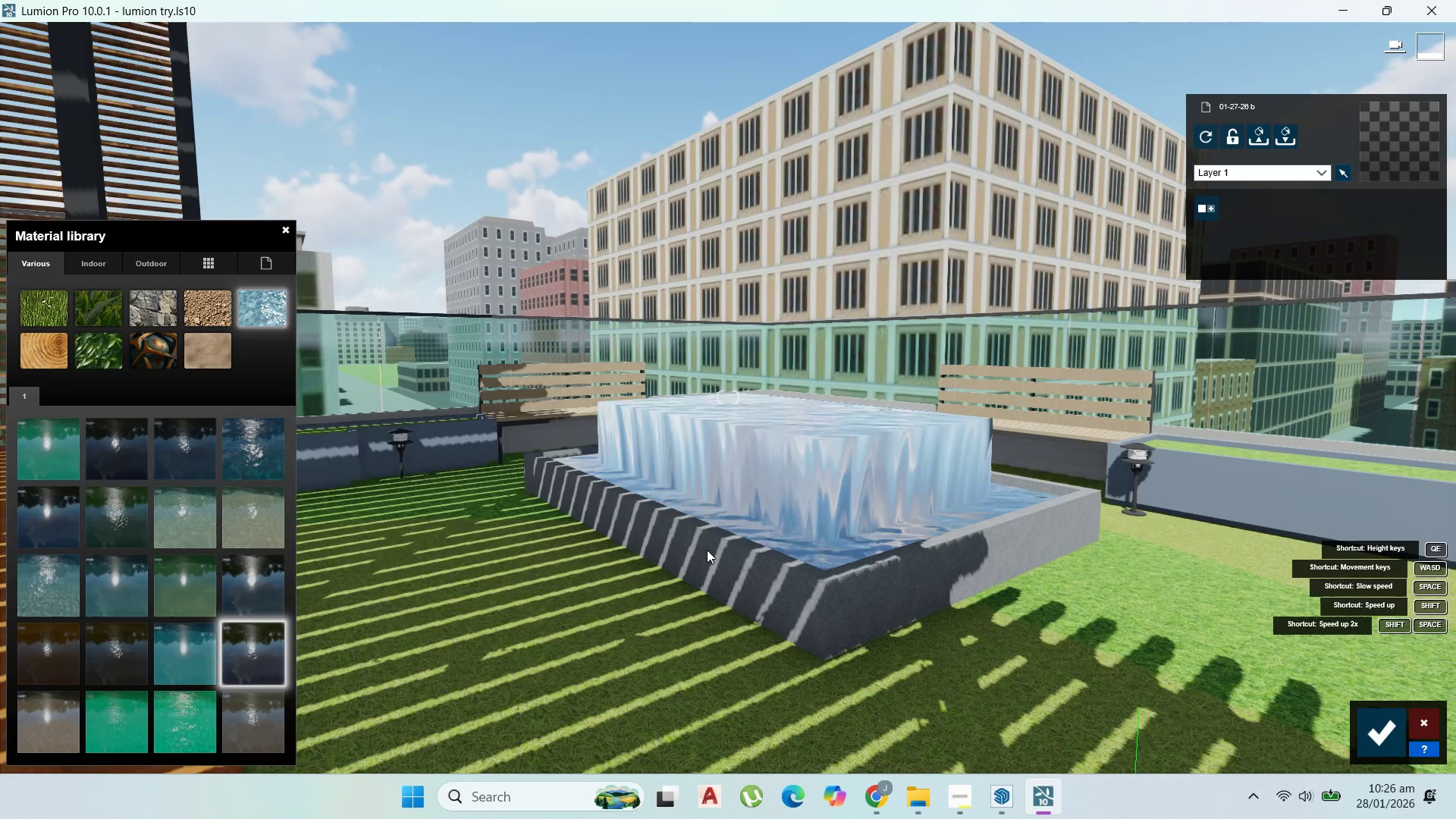 
right_click([707, 550])
 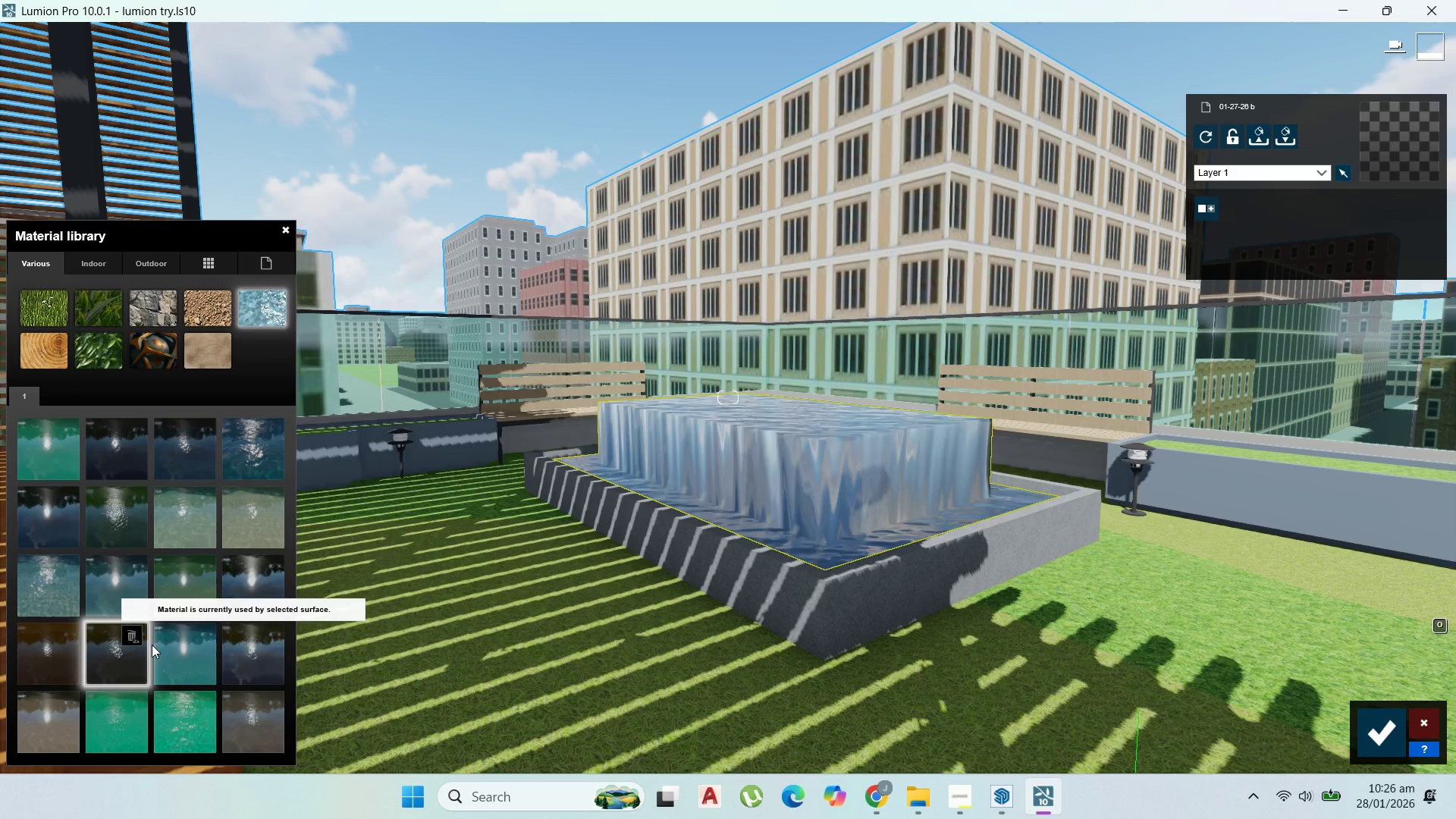 
scroll: coordinate [855, 532], scroll_direction: up, amount: 2.0
 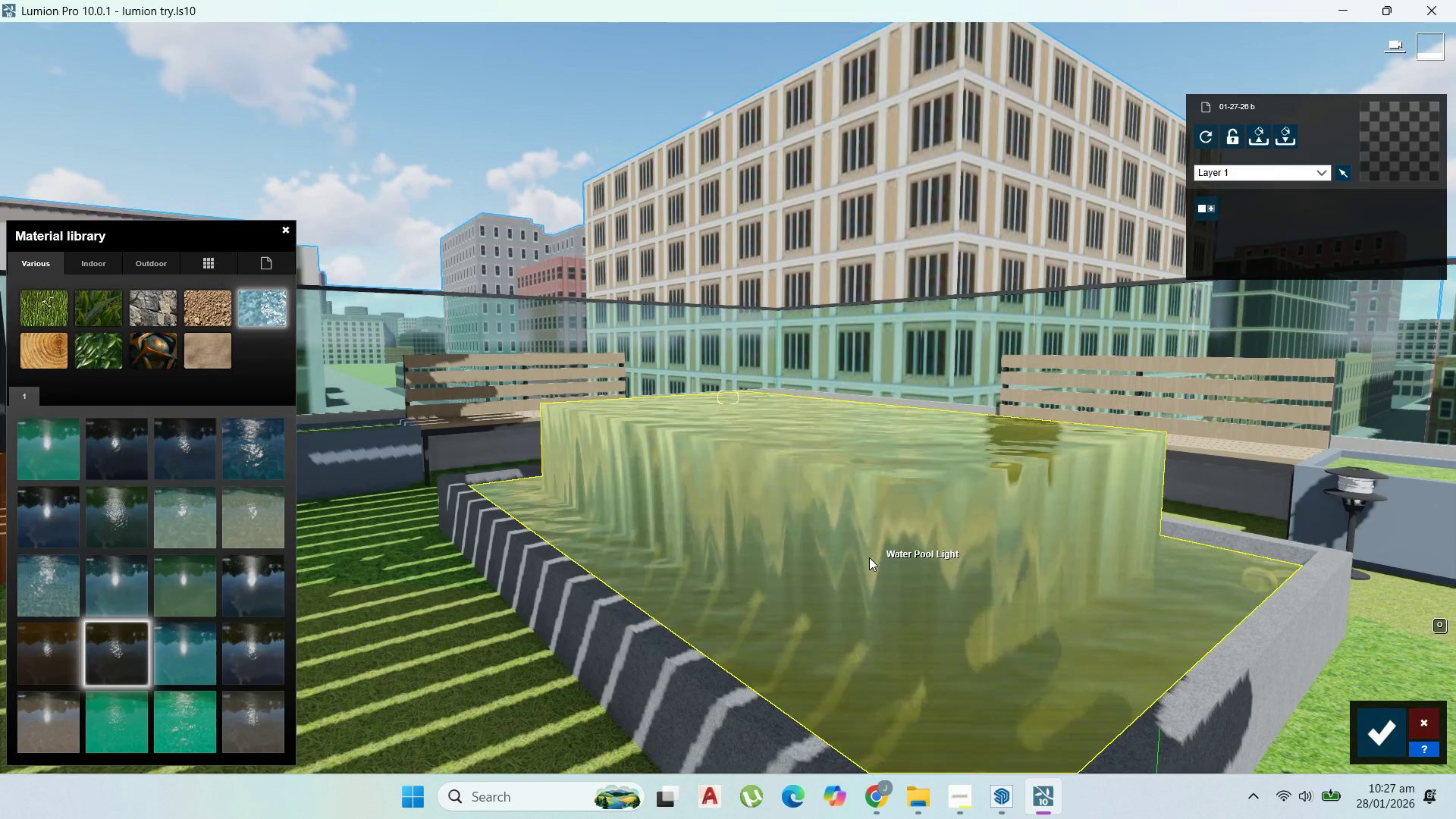 
left_click([869, 557])
 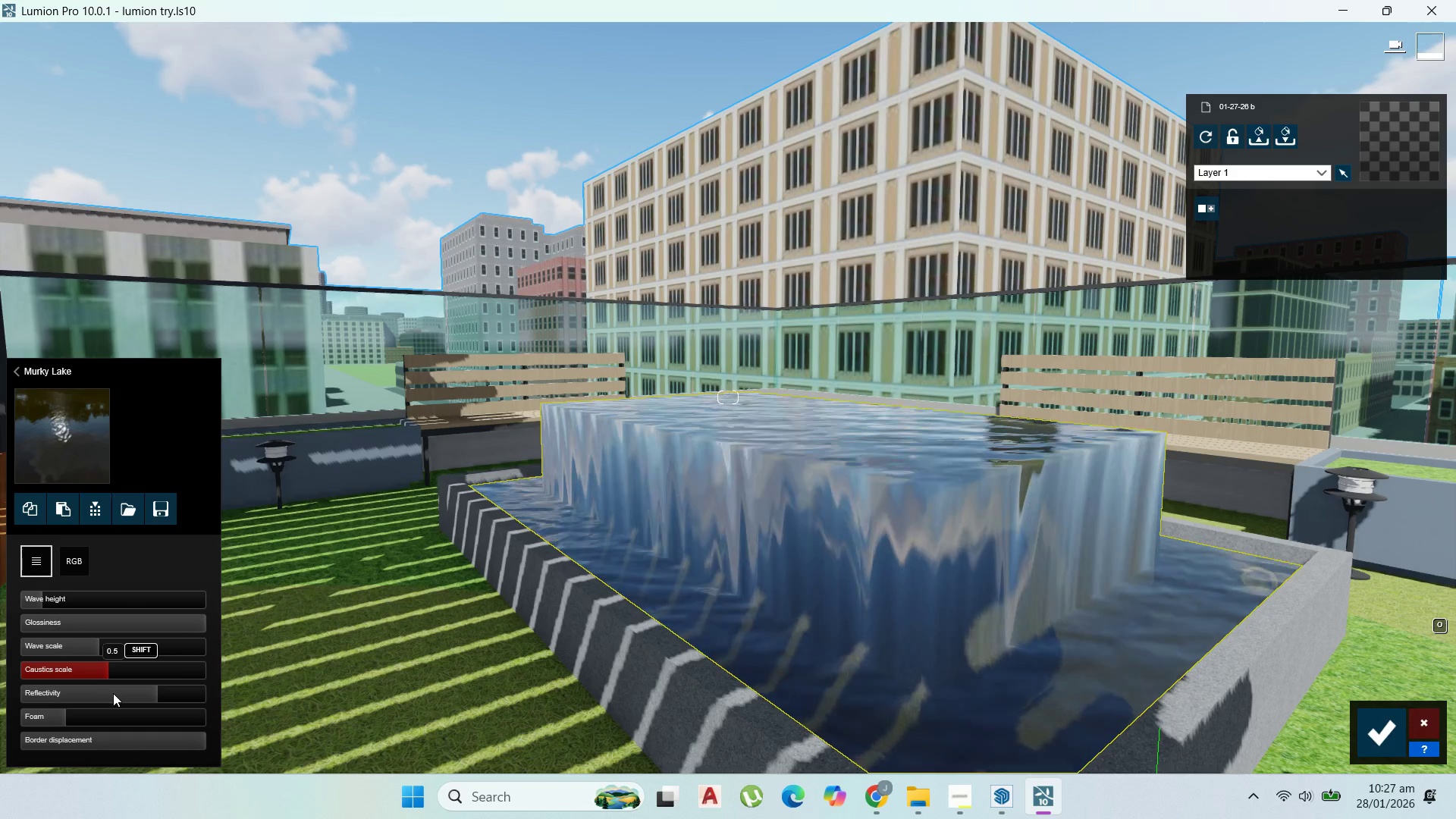 
wait(5.39)
 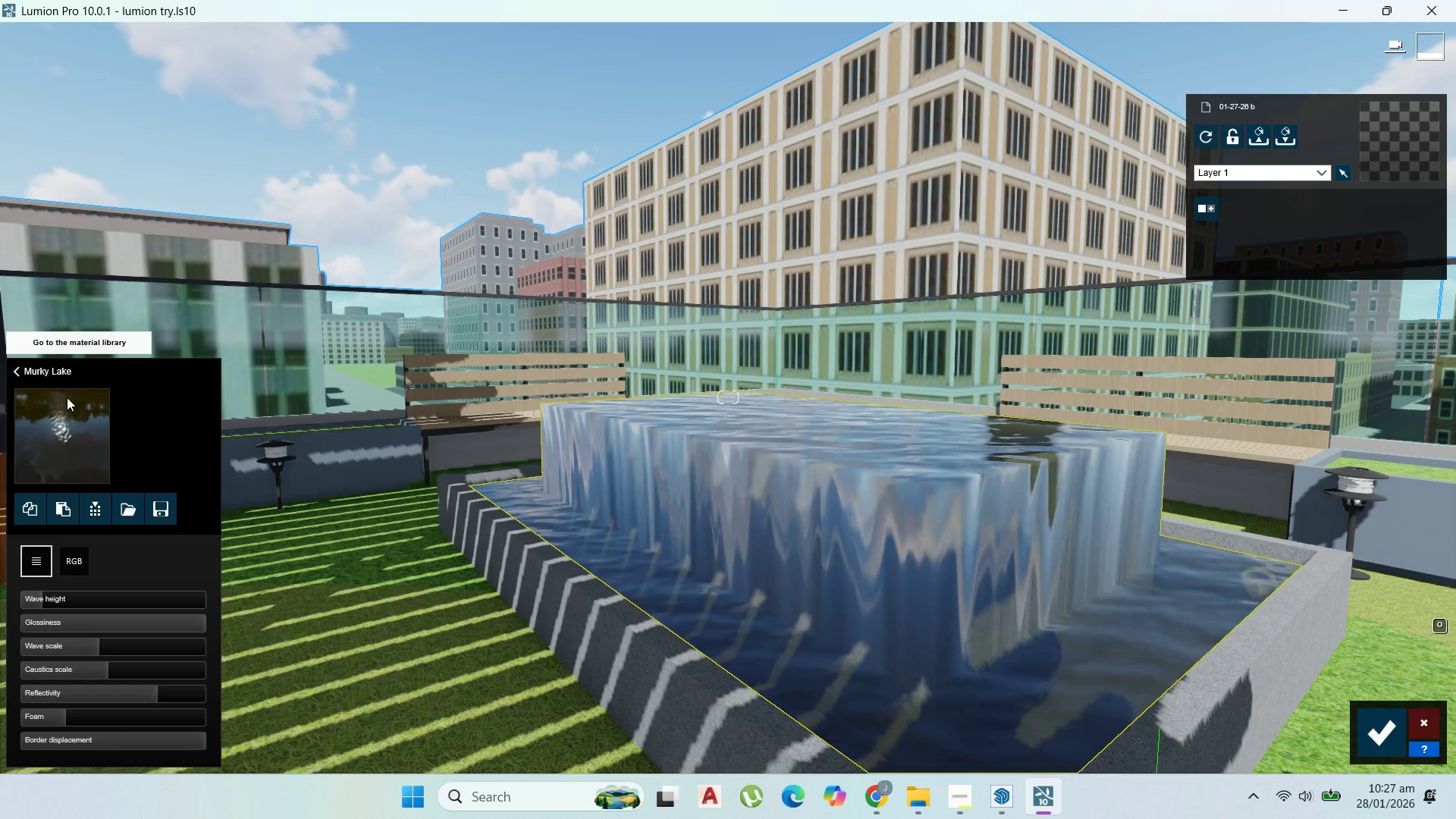 
left_click_drag(start_coordinate=[52, 722], to_coordinate=[41, 719])
 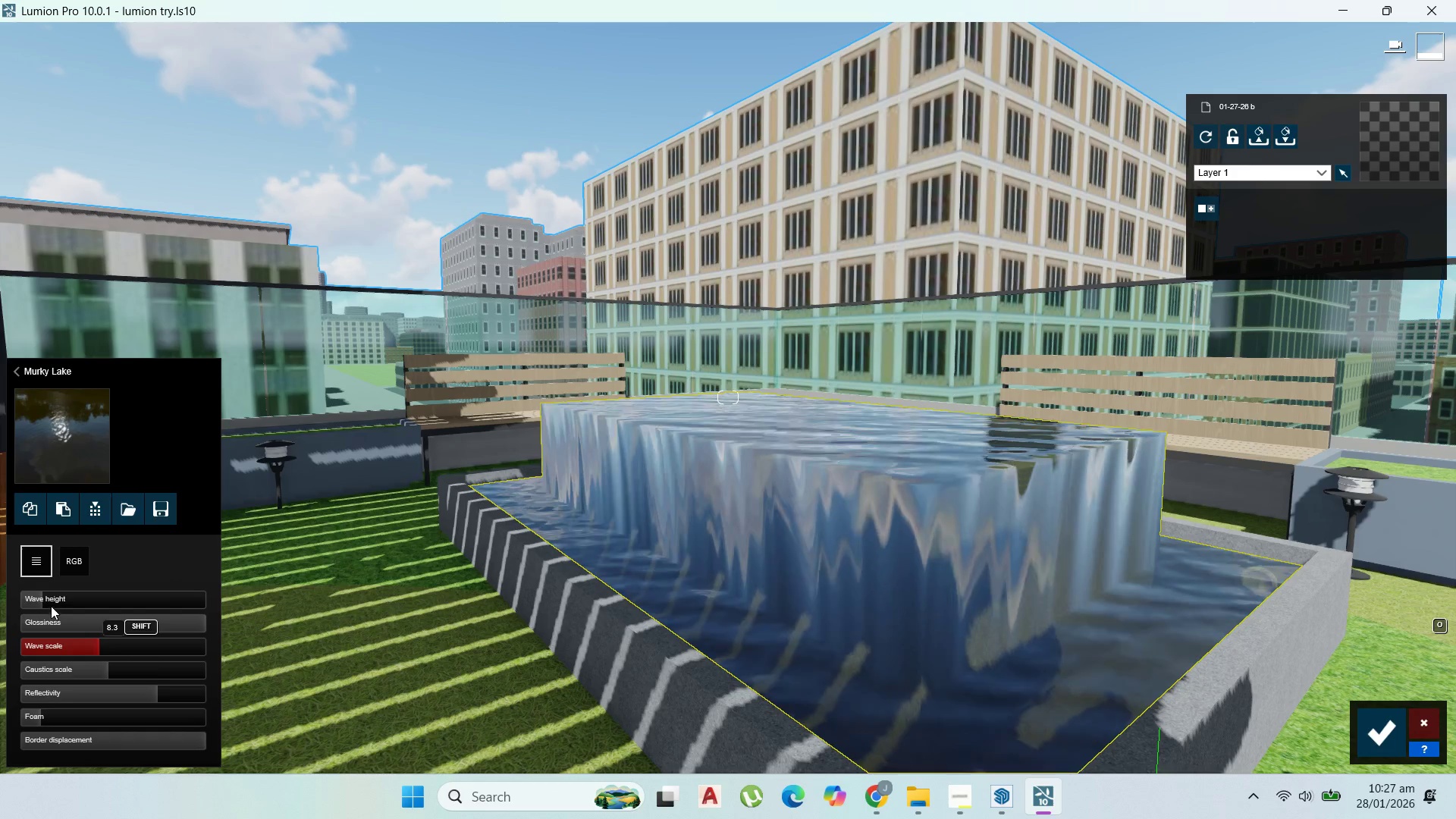 
left_click_drag(start_coordinate=[39, 598], to_coordinate=[33, 596])
 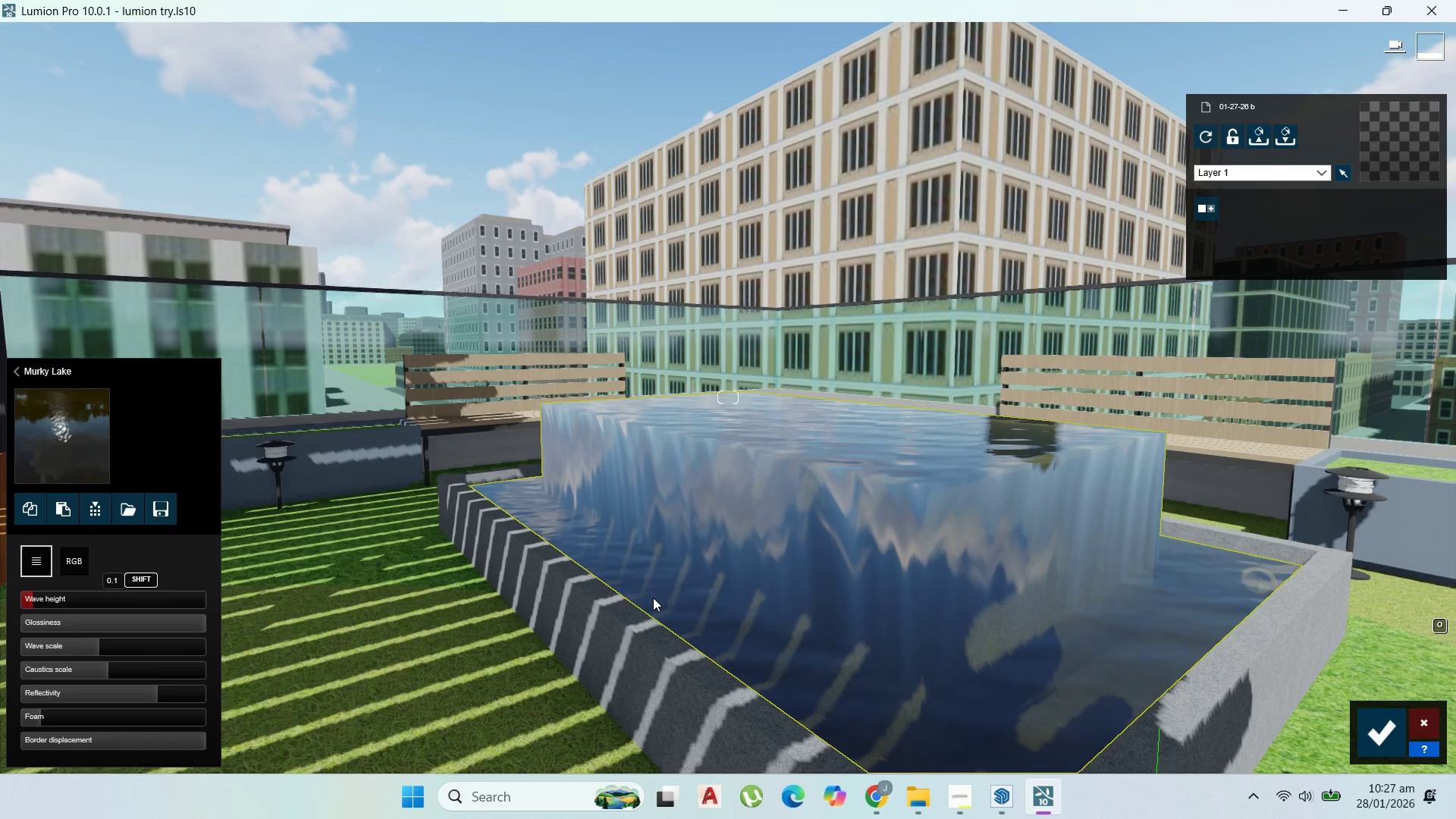 
hold_key(key=S, duration=0.47)
 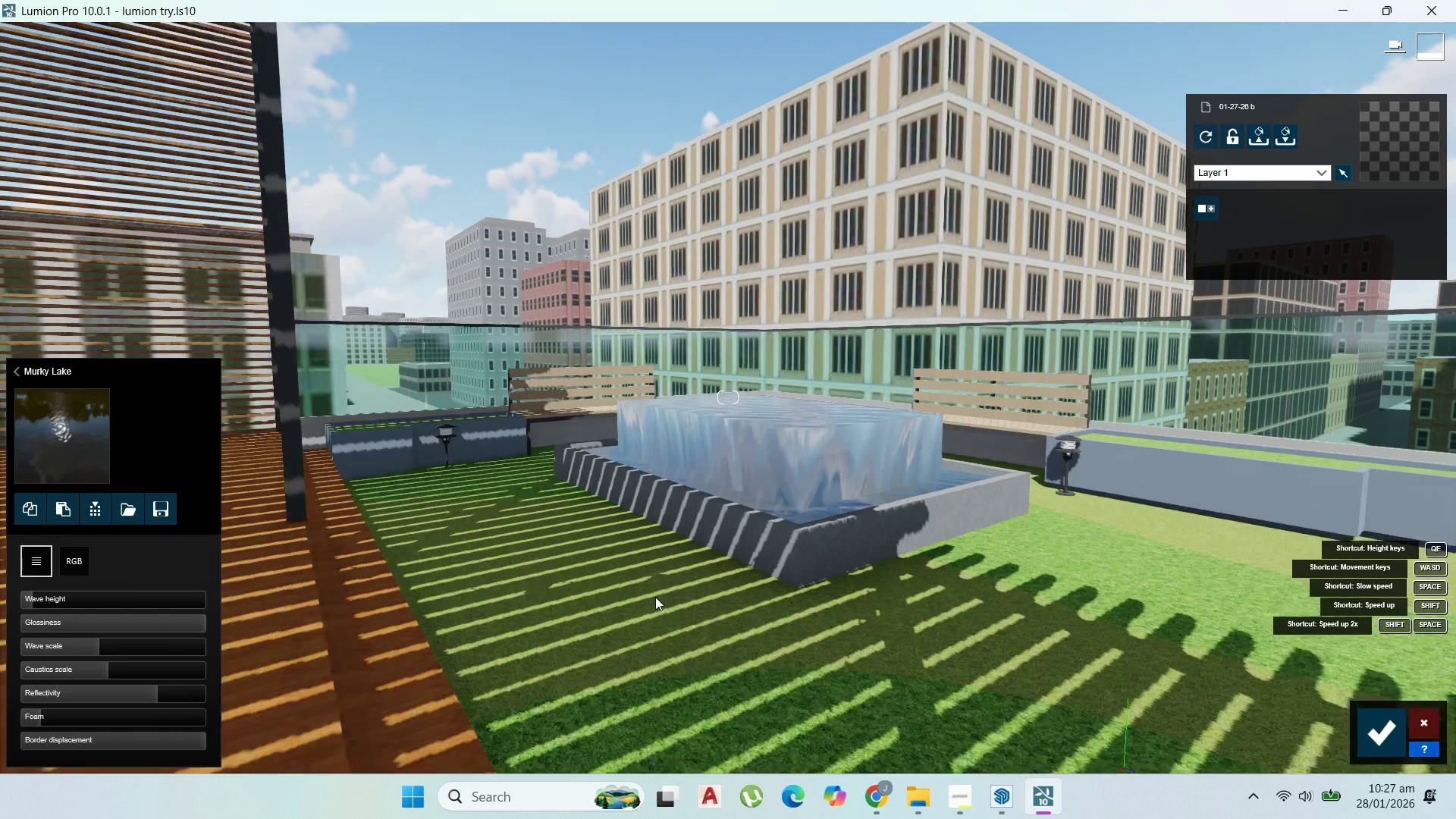 
scroll: coordinate [653, 597], scroll_direction: down, amount: 3.0
 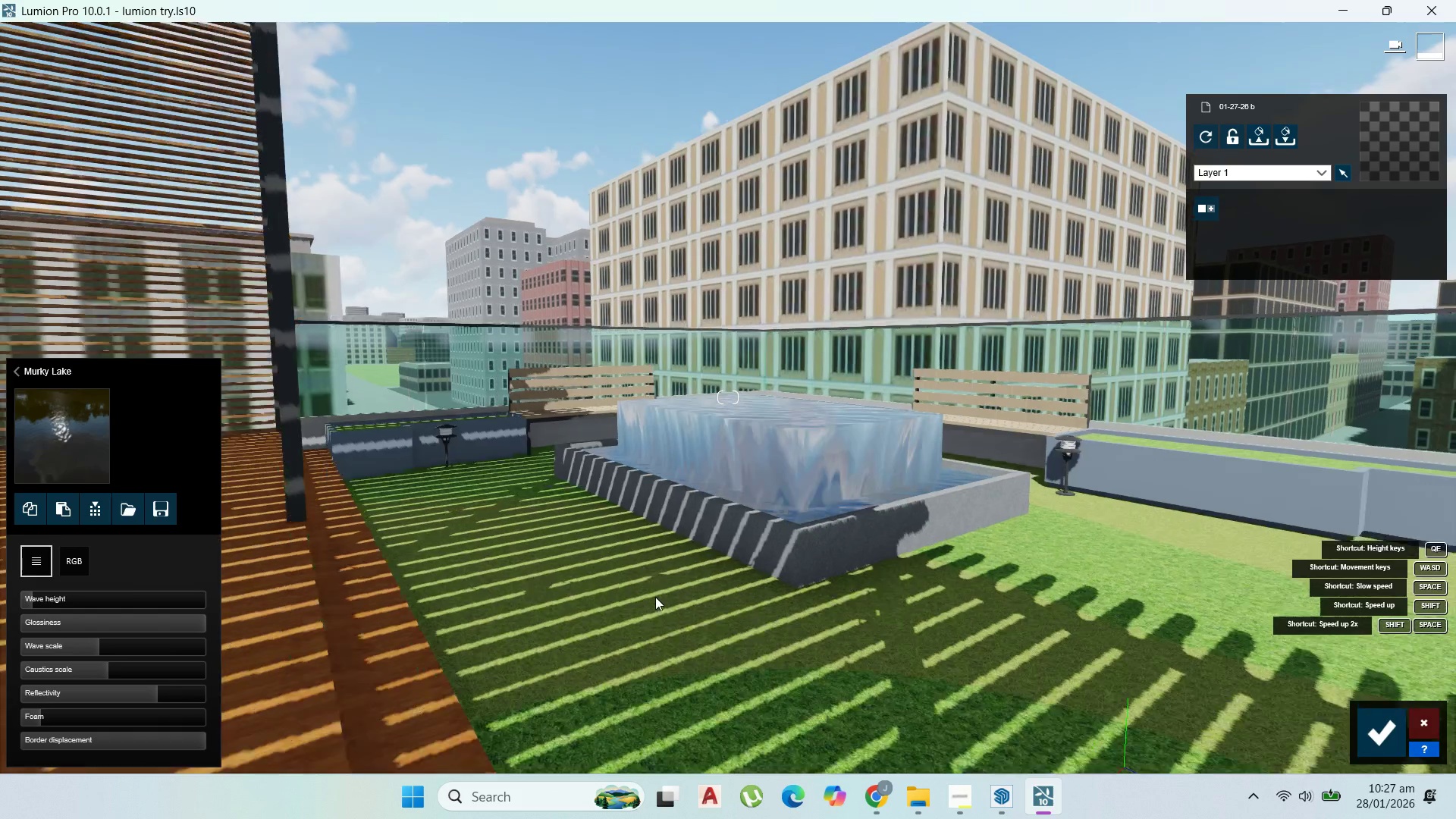 
key(D)
 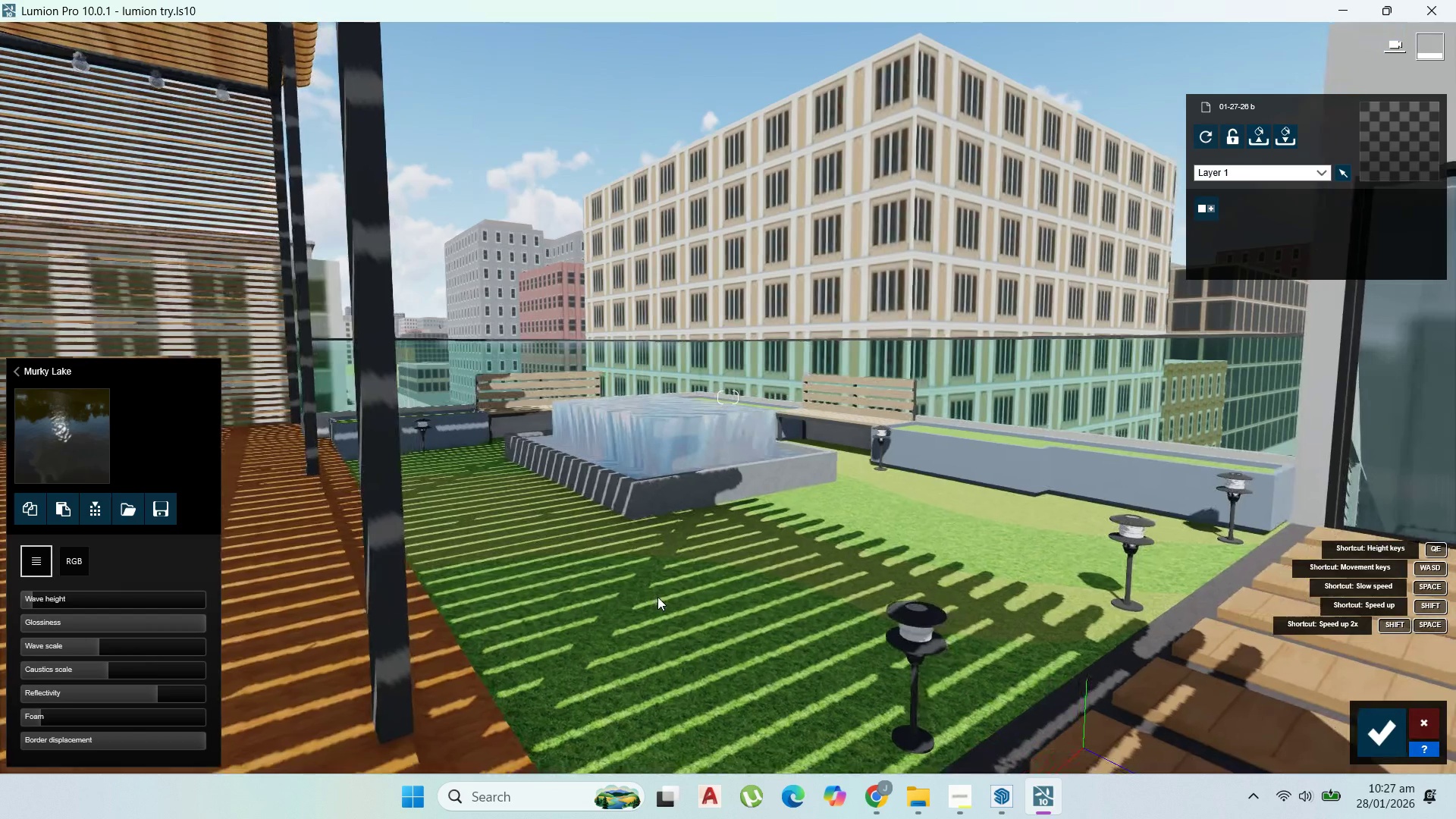 
scroll: coordinate [658, 597], scroll_direction: up, amount: 3.0
 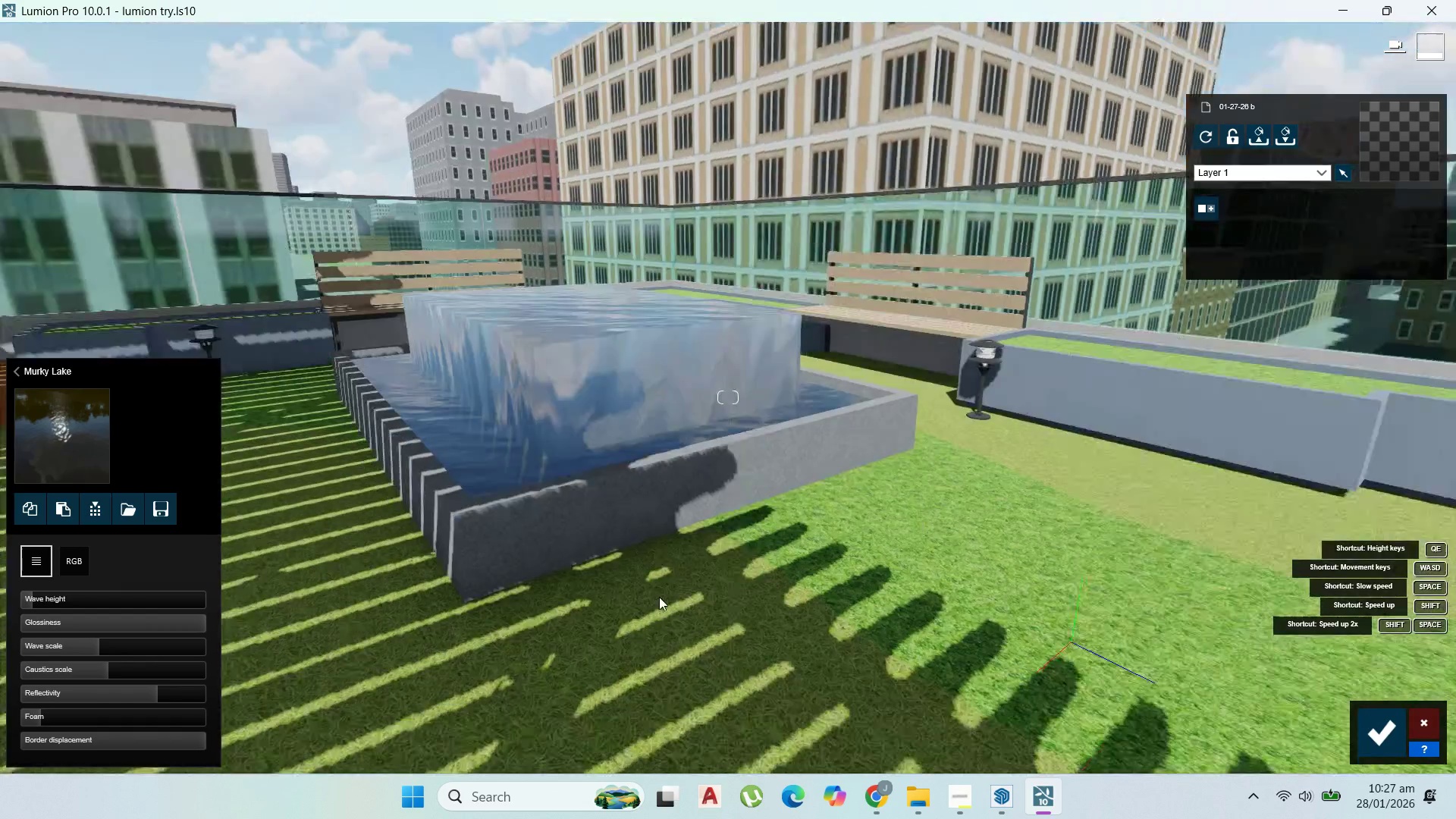 
right_click([659, 597])
 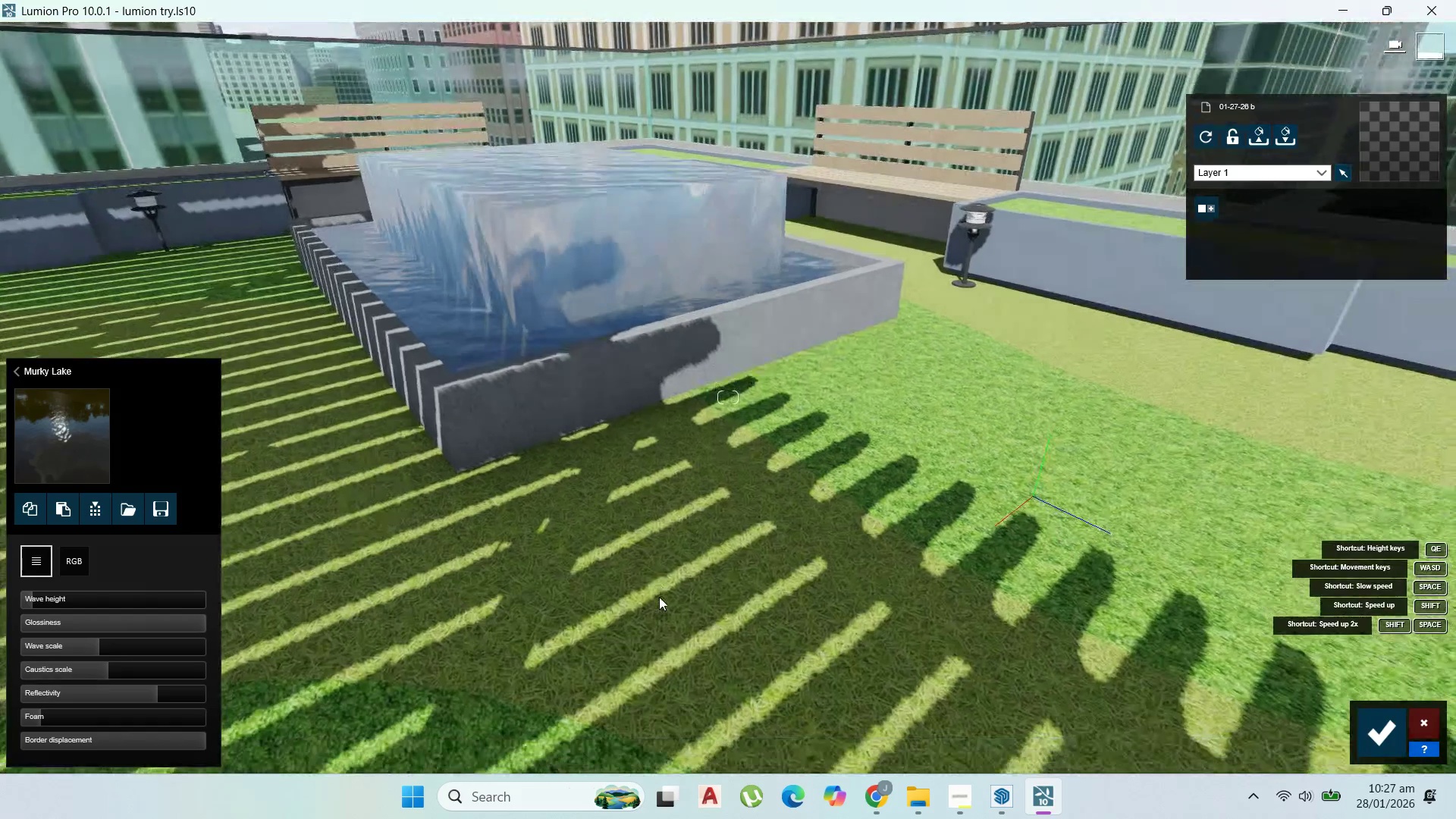 
scroll: coordinate [659, 597], scroll_direction: down, amount: 2.0
 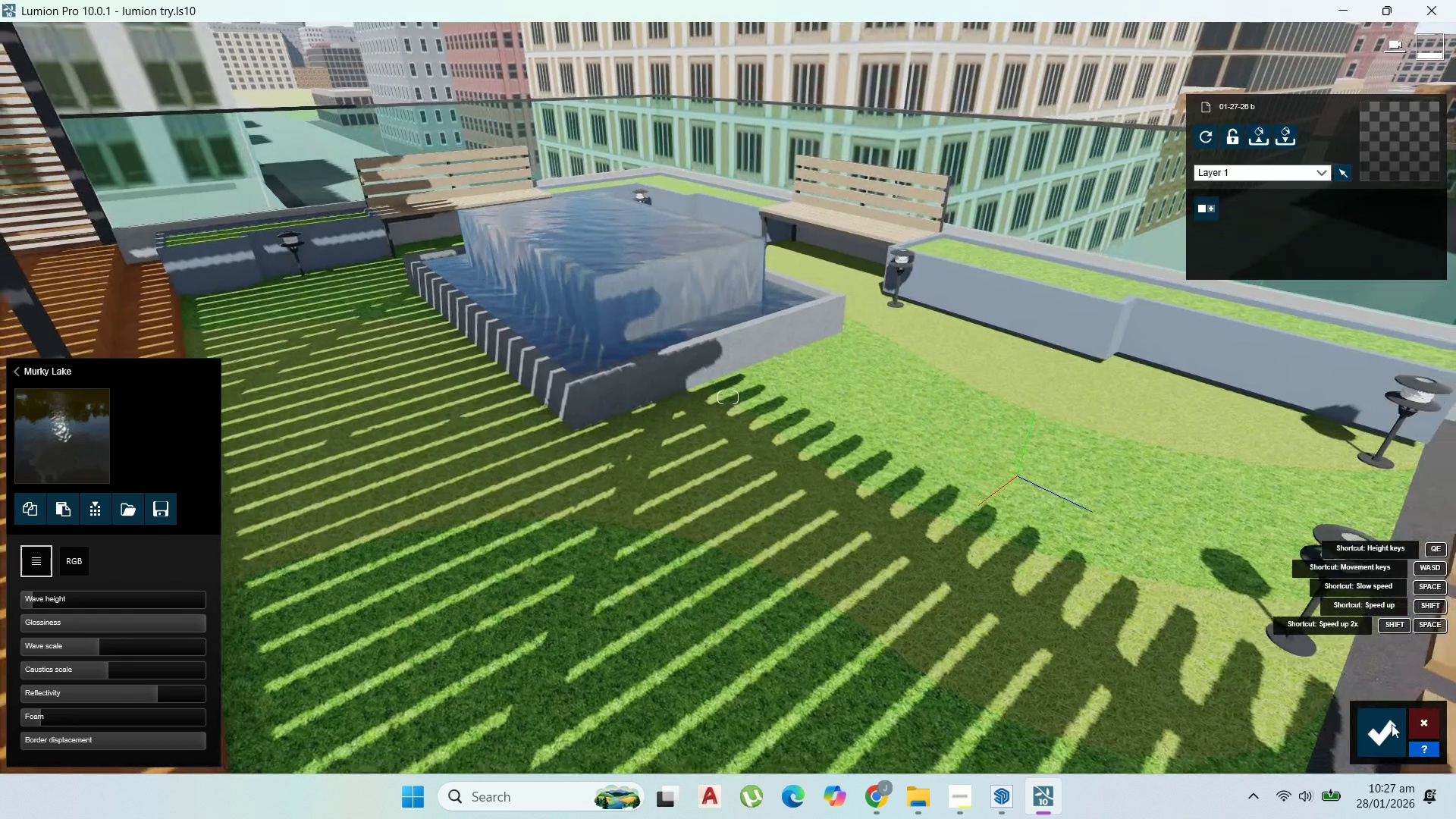 
left_click([1376, 732])
 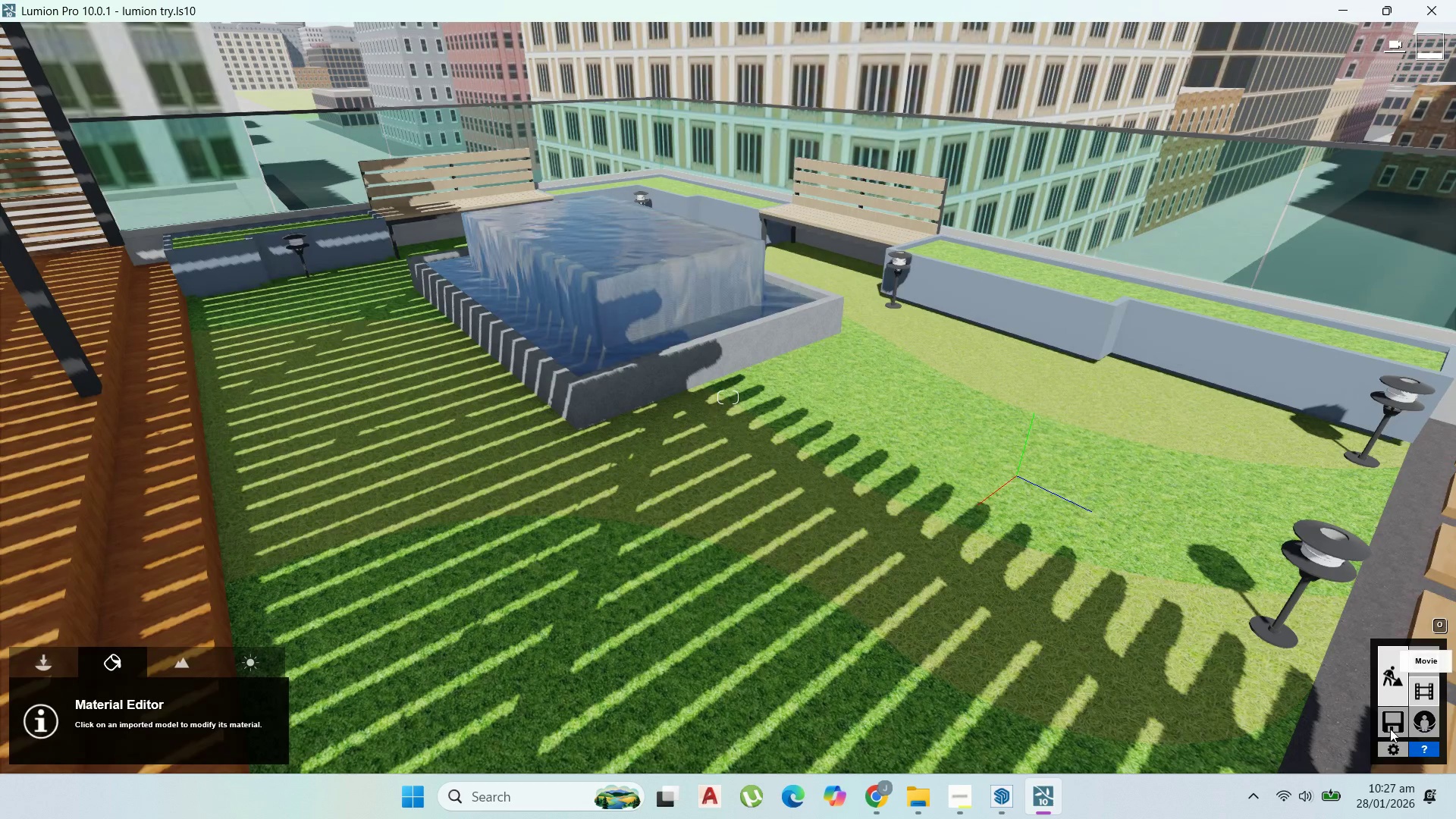 
left_click([1390, 728])
 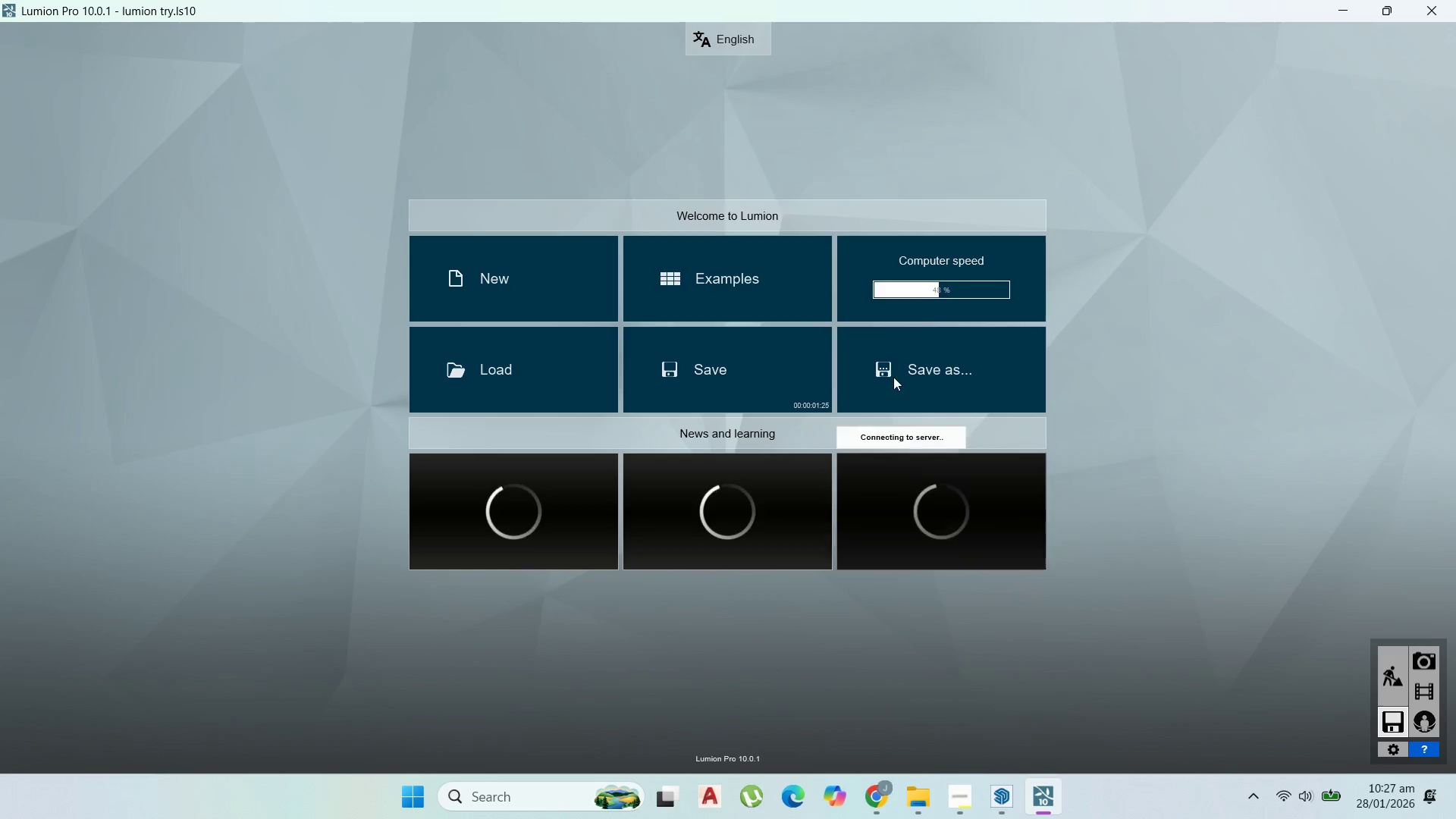 
left_click([930, 388])
 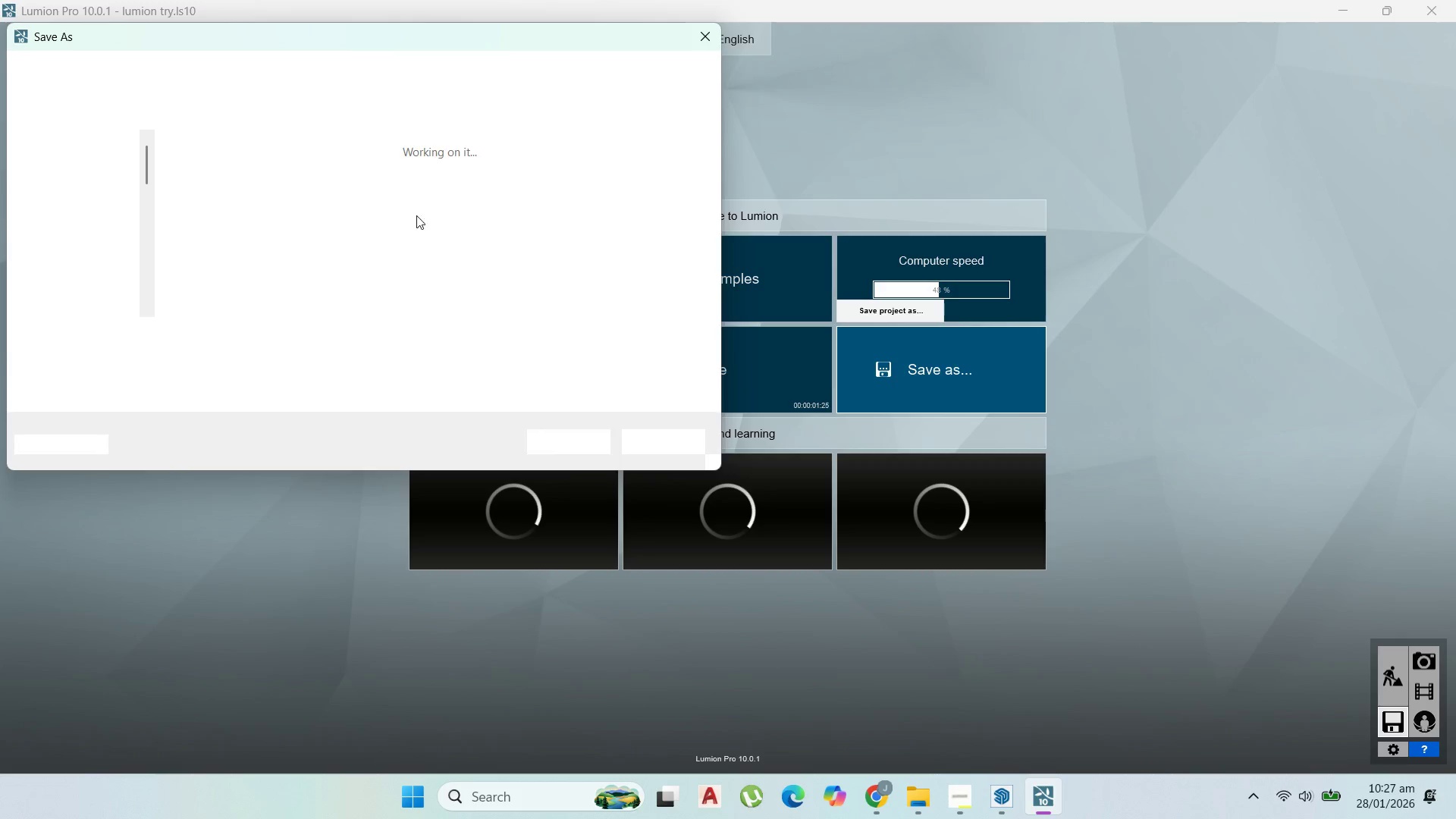 
left_click([366, 187])
 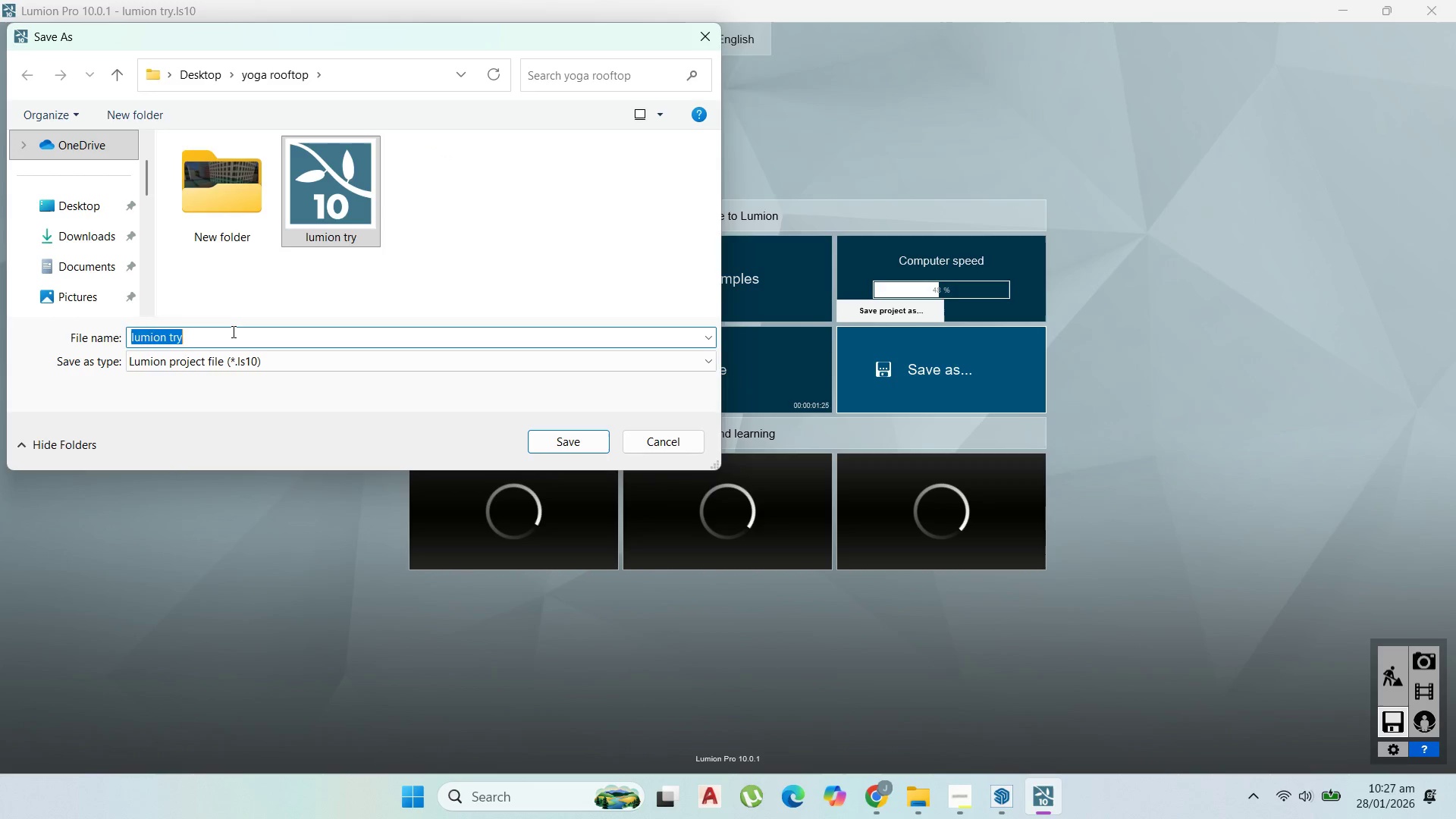 
double_click([232, 331])
 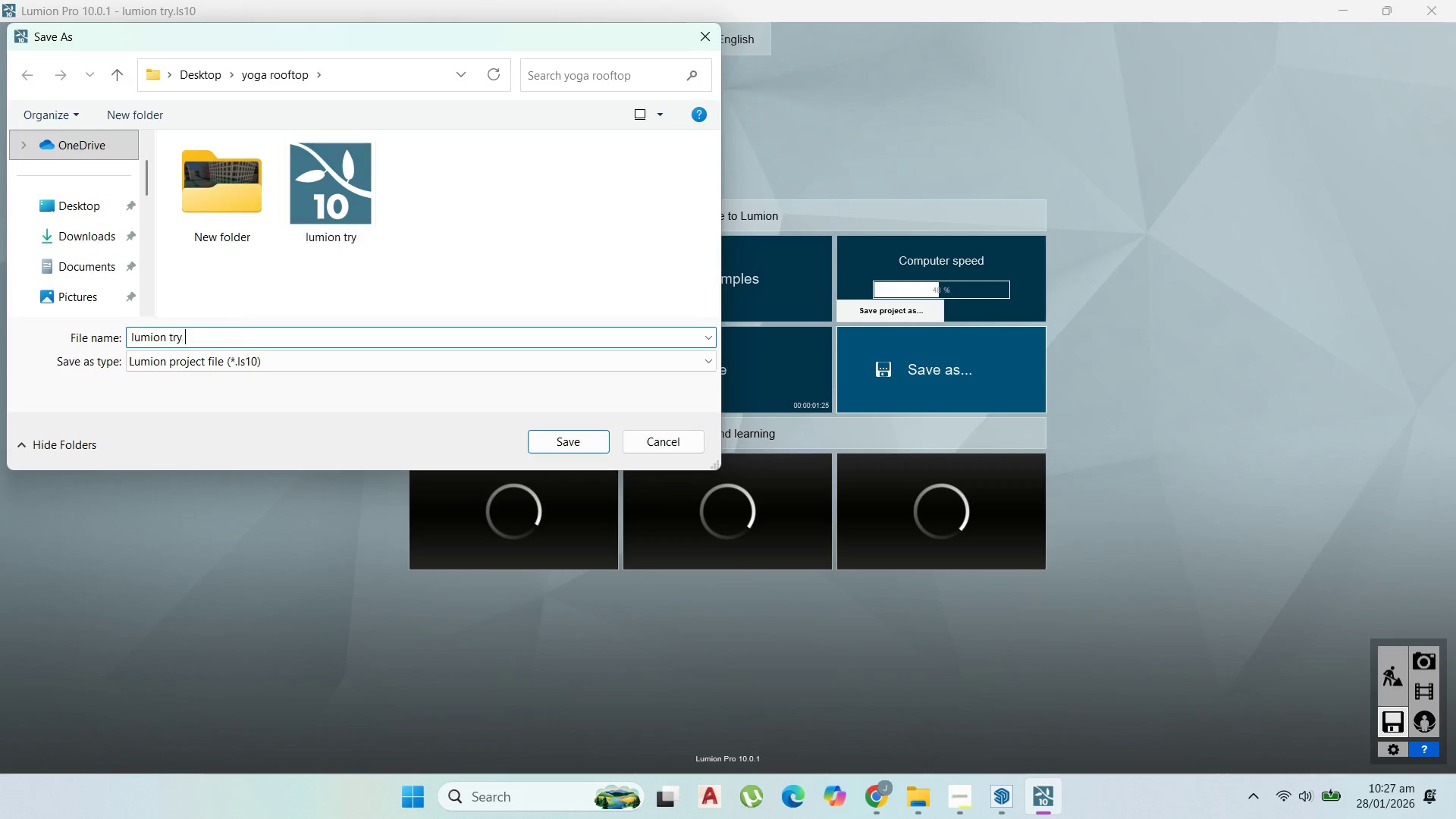 
key(Space)
 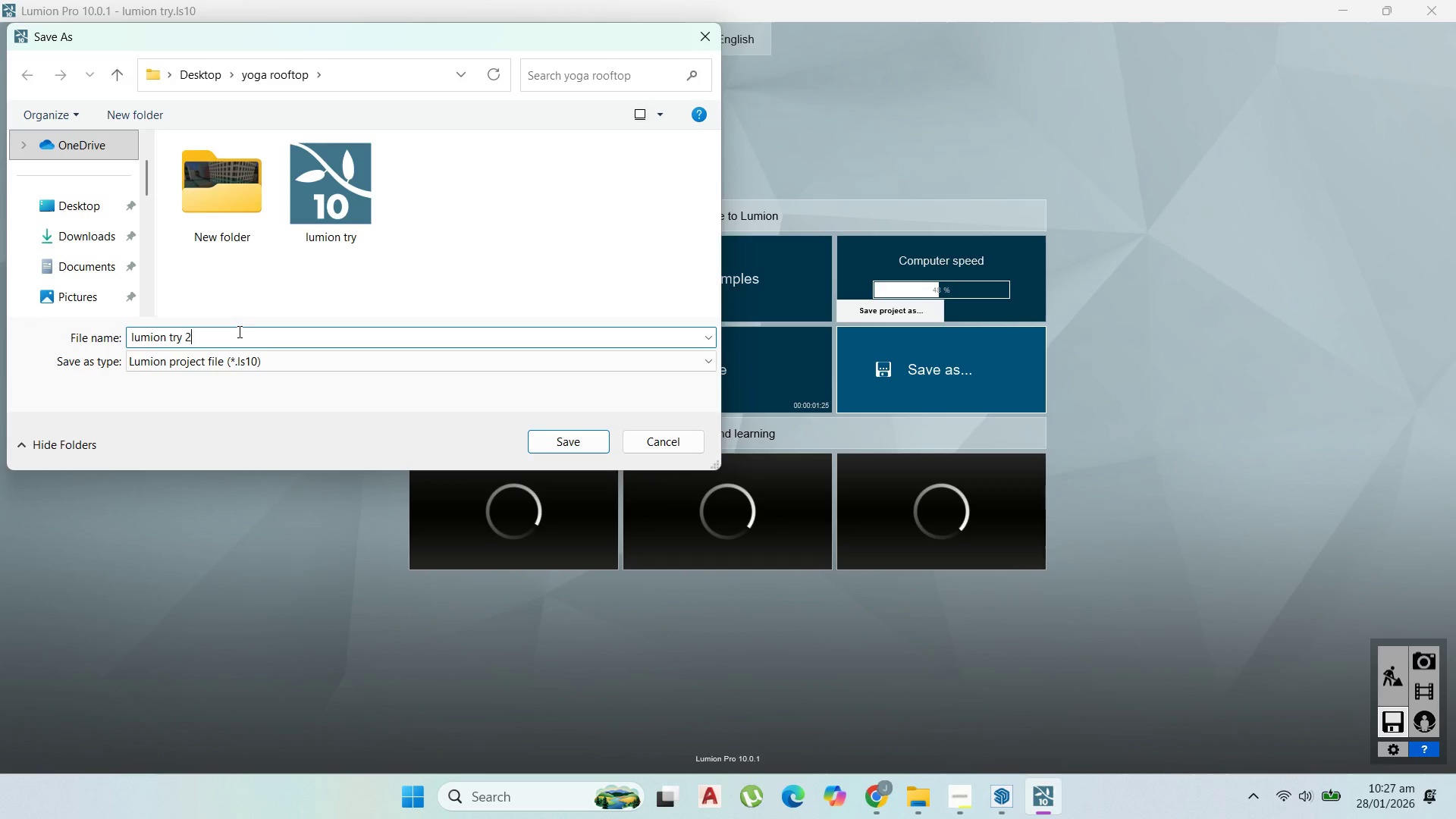 
key(2)
 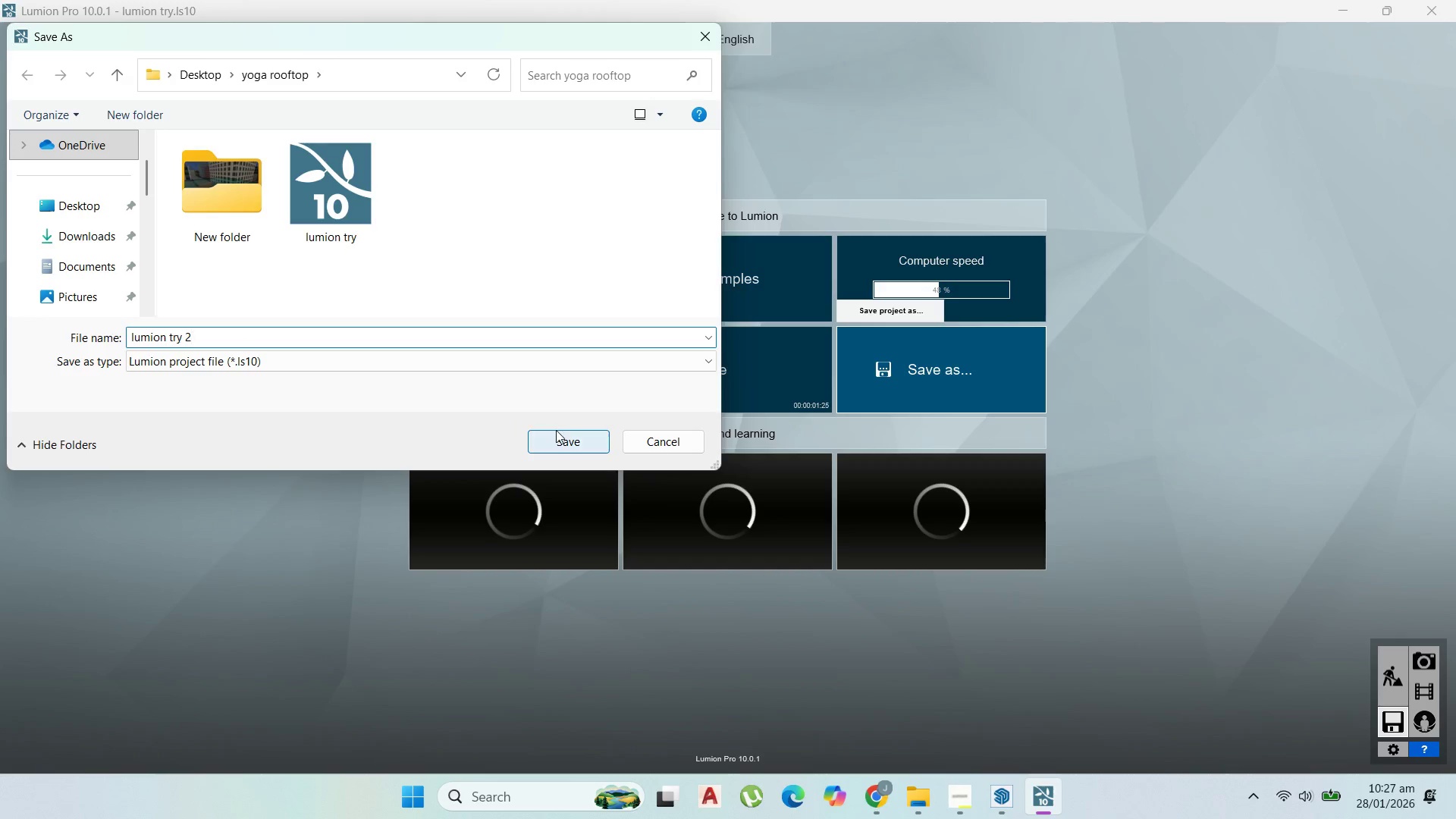 
left_click([556, 430])
 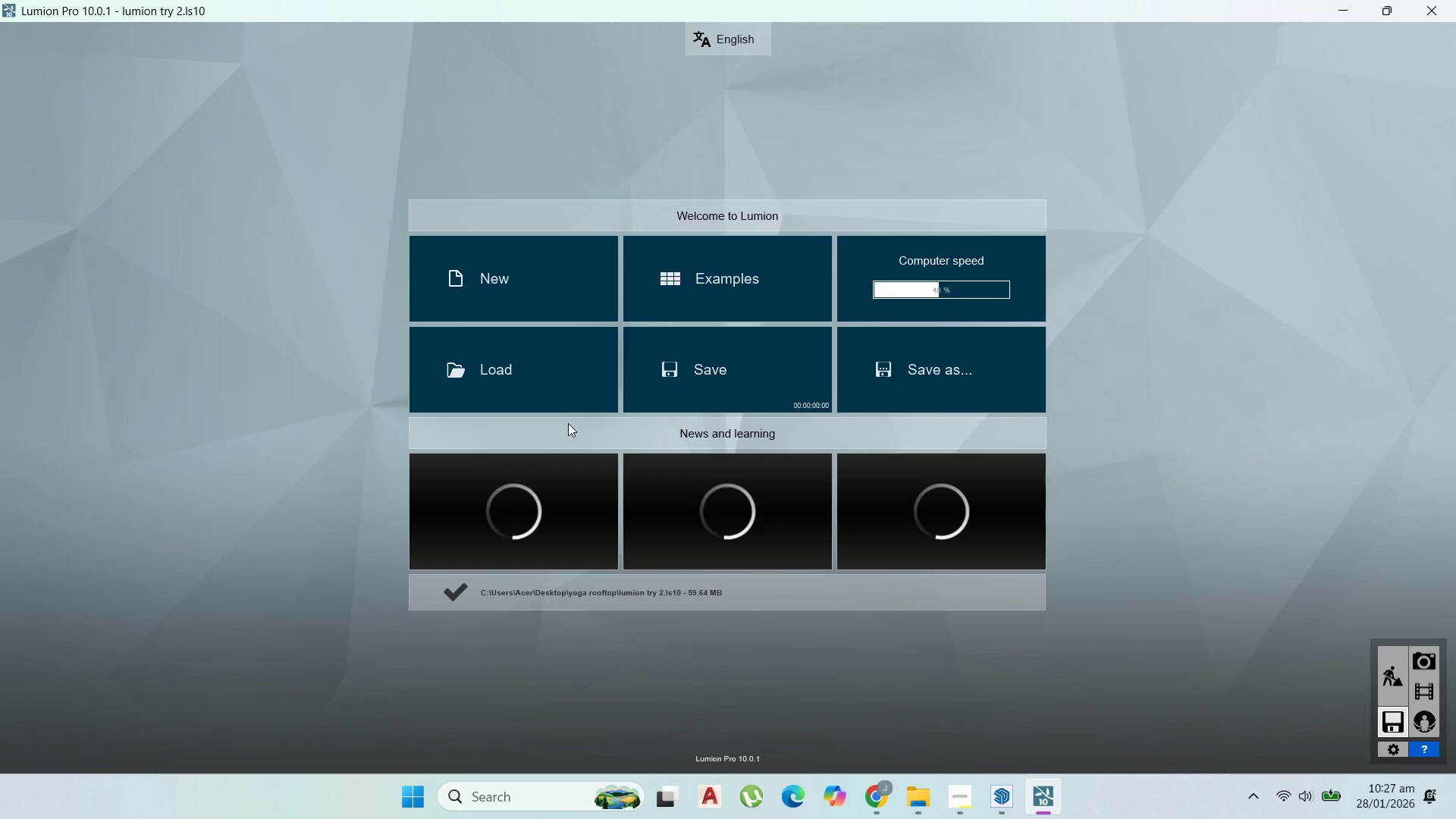 
double_click([1389, 662])
 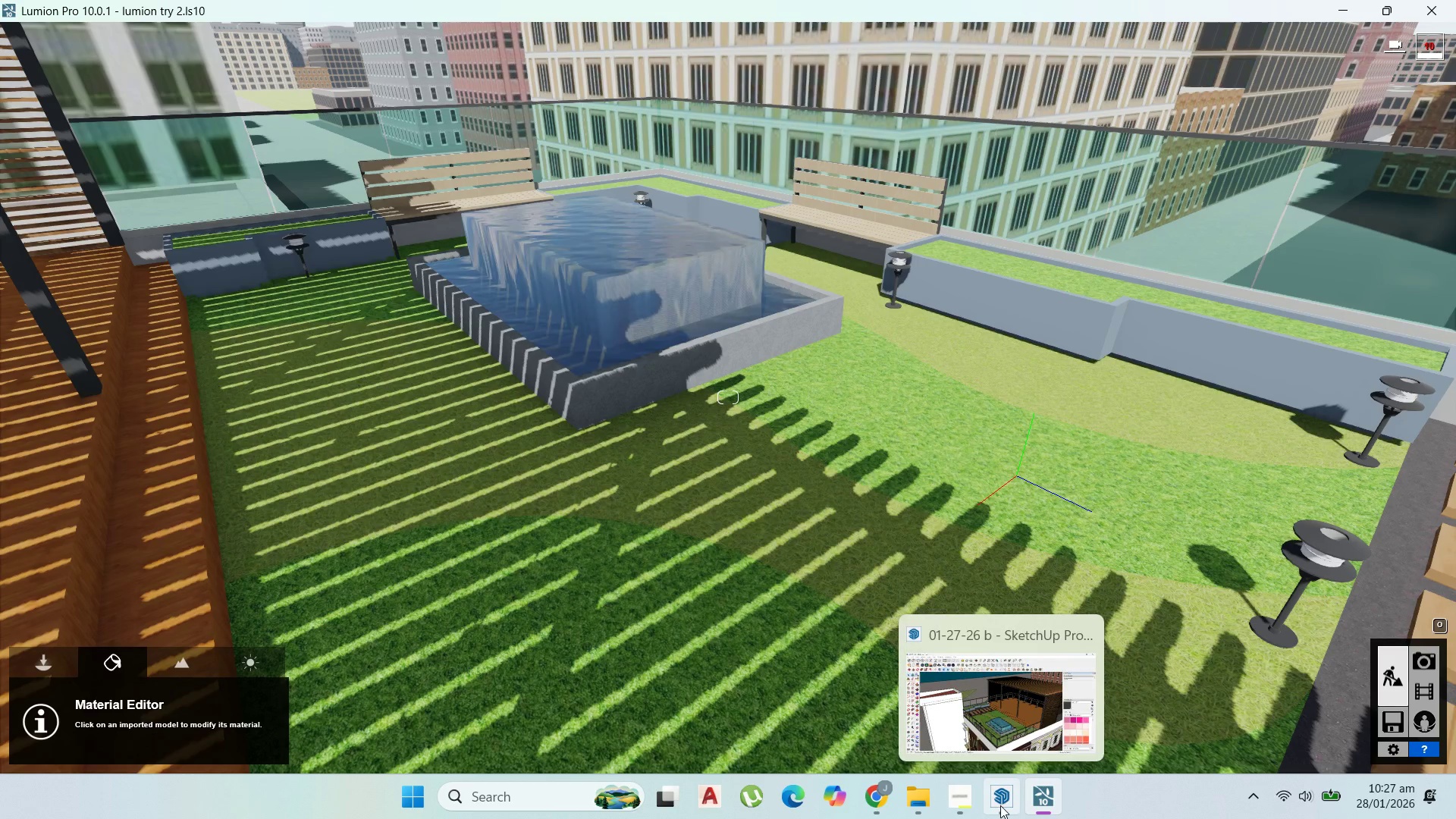 
left_click([967, 803])